 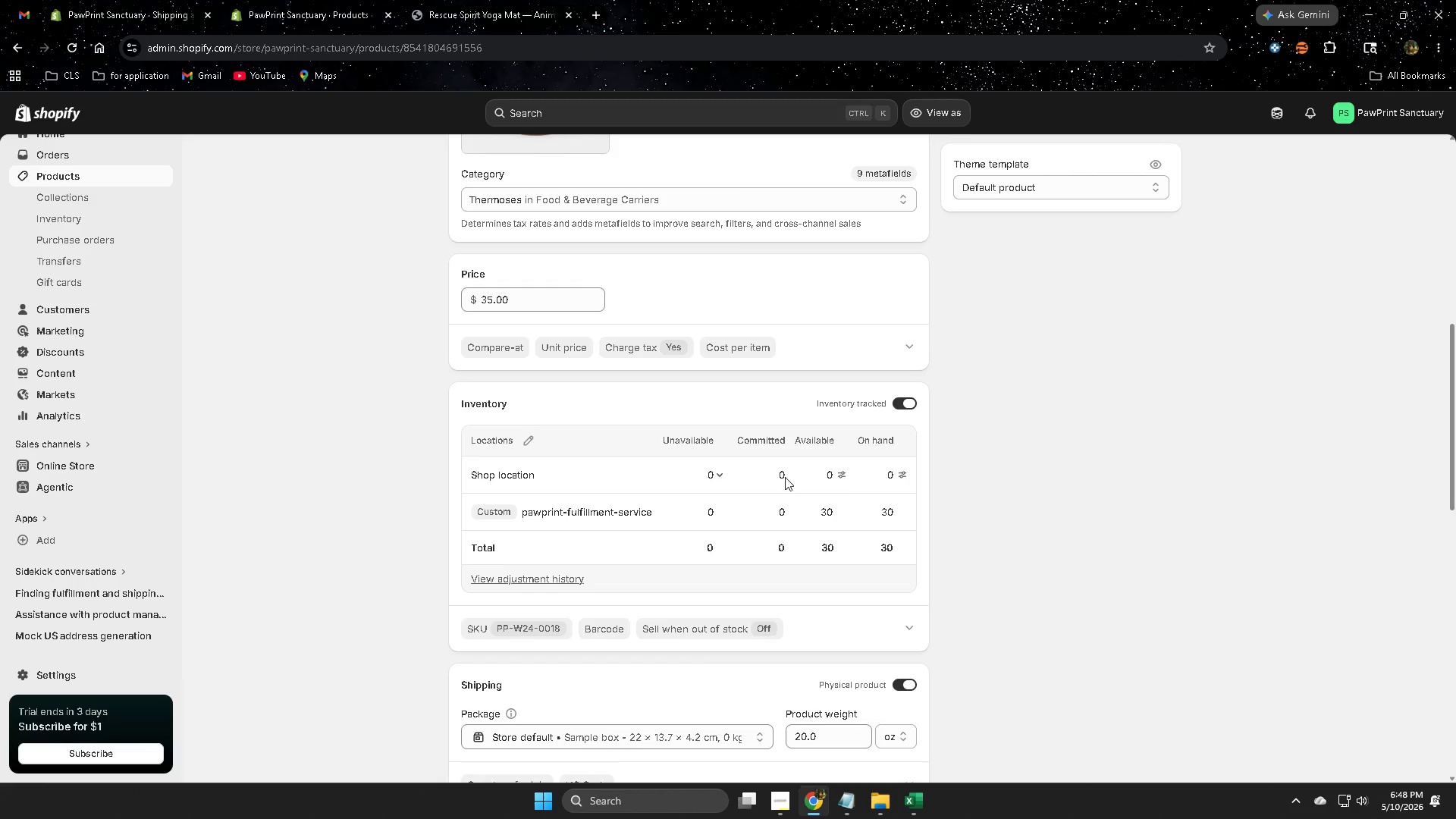 
left_click([833, 477])
 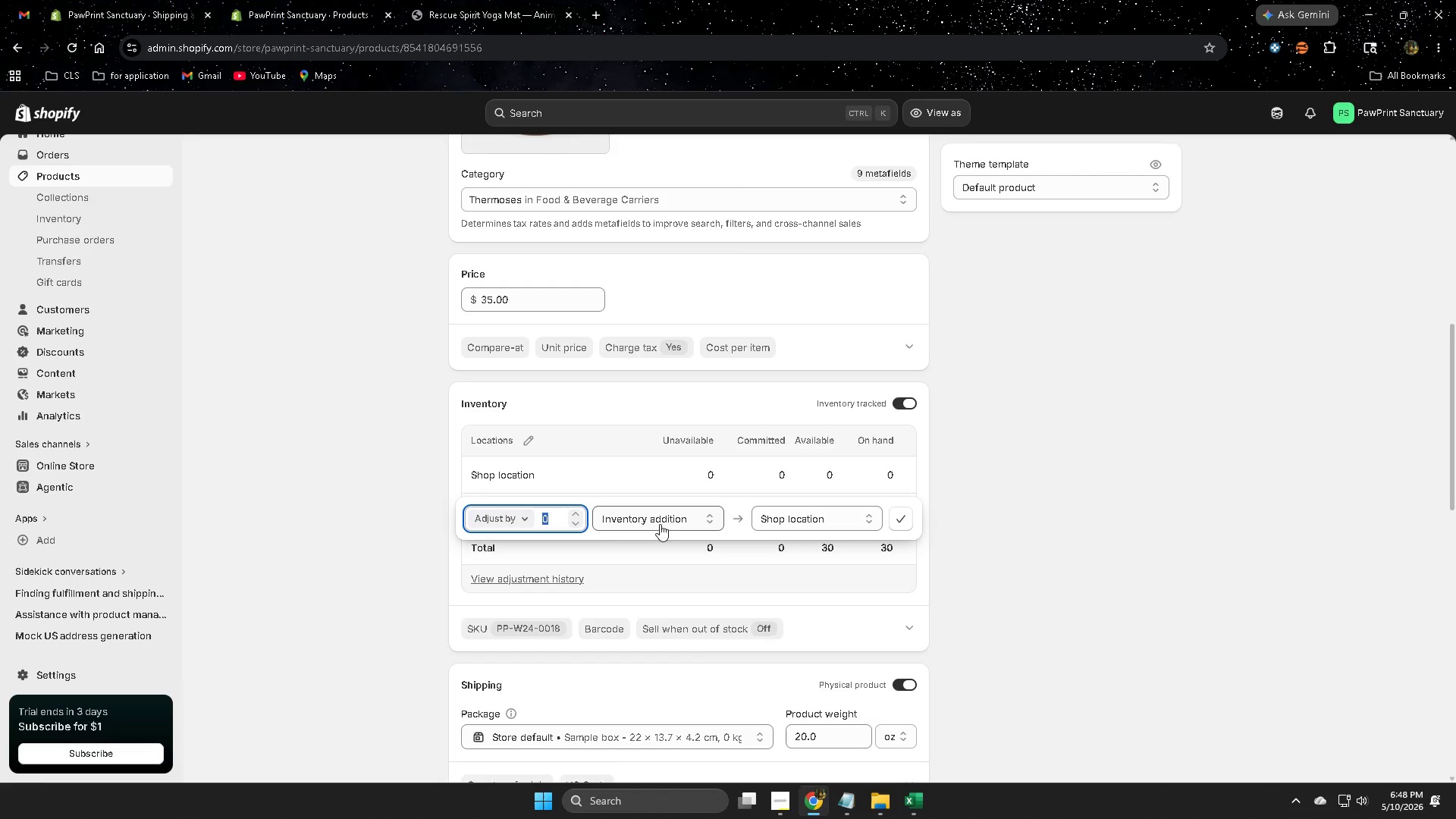 
left_click([642, 522])
 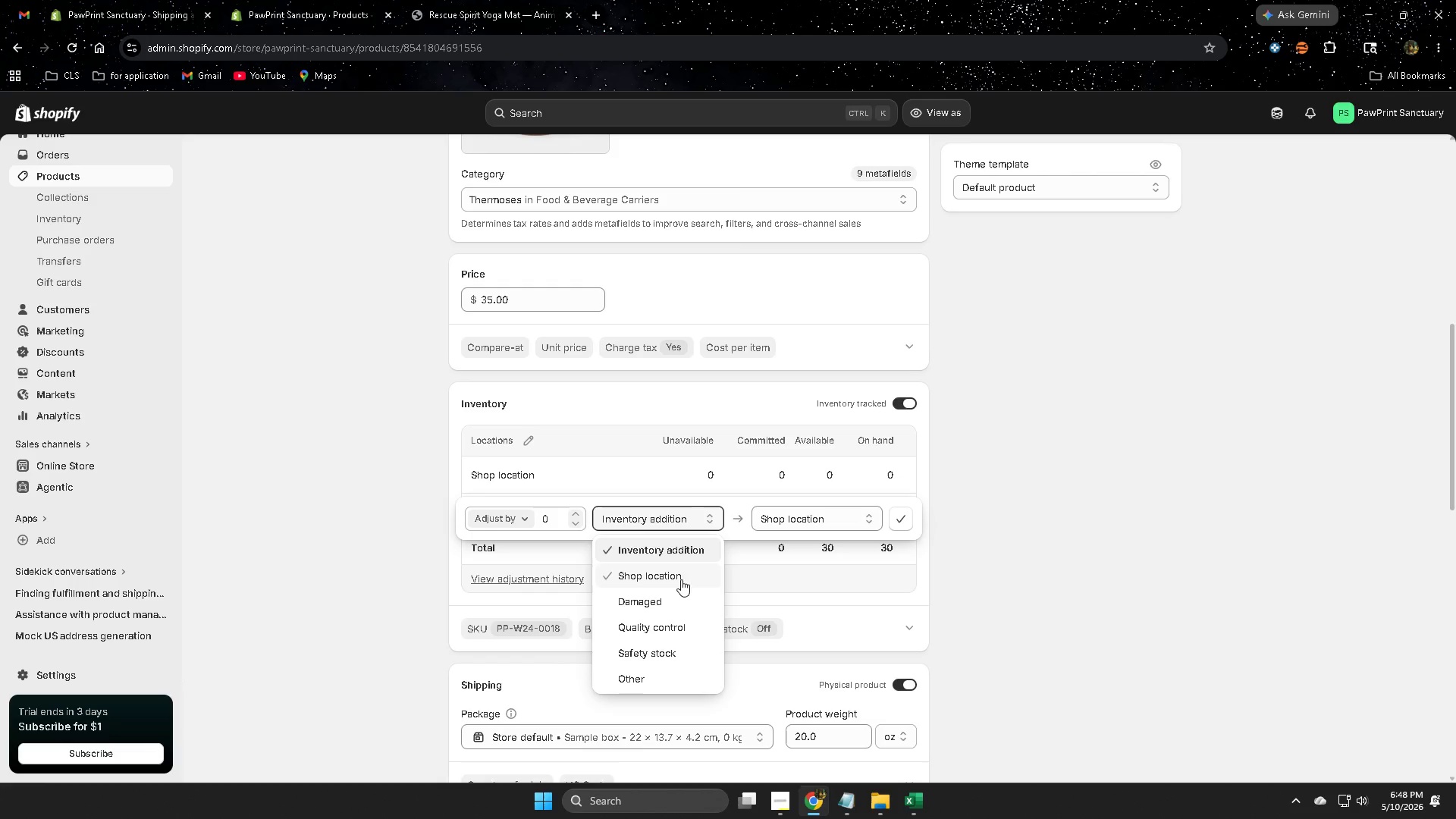 
left_click([1104, 555])
 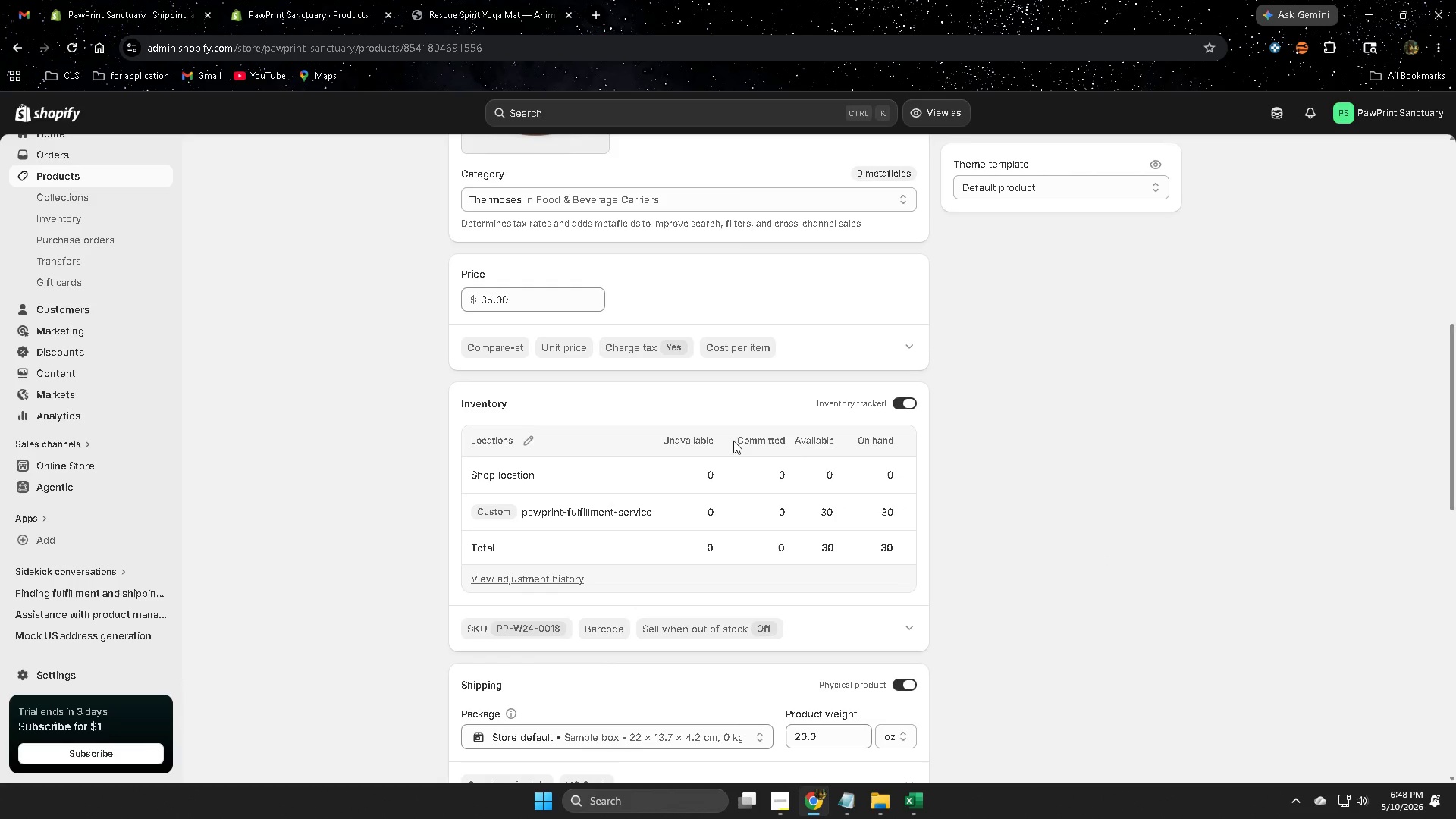 
scroll: coordinate [846, 629], scroll_direction: up, amount: 2.0
 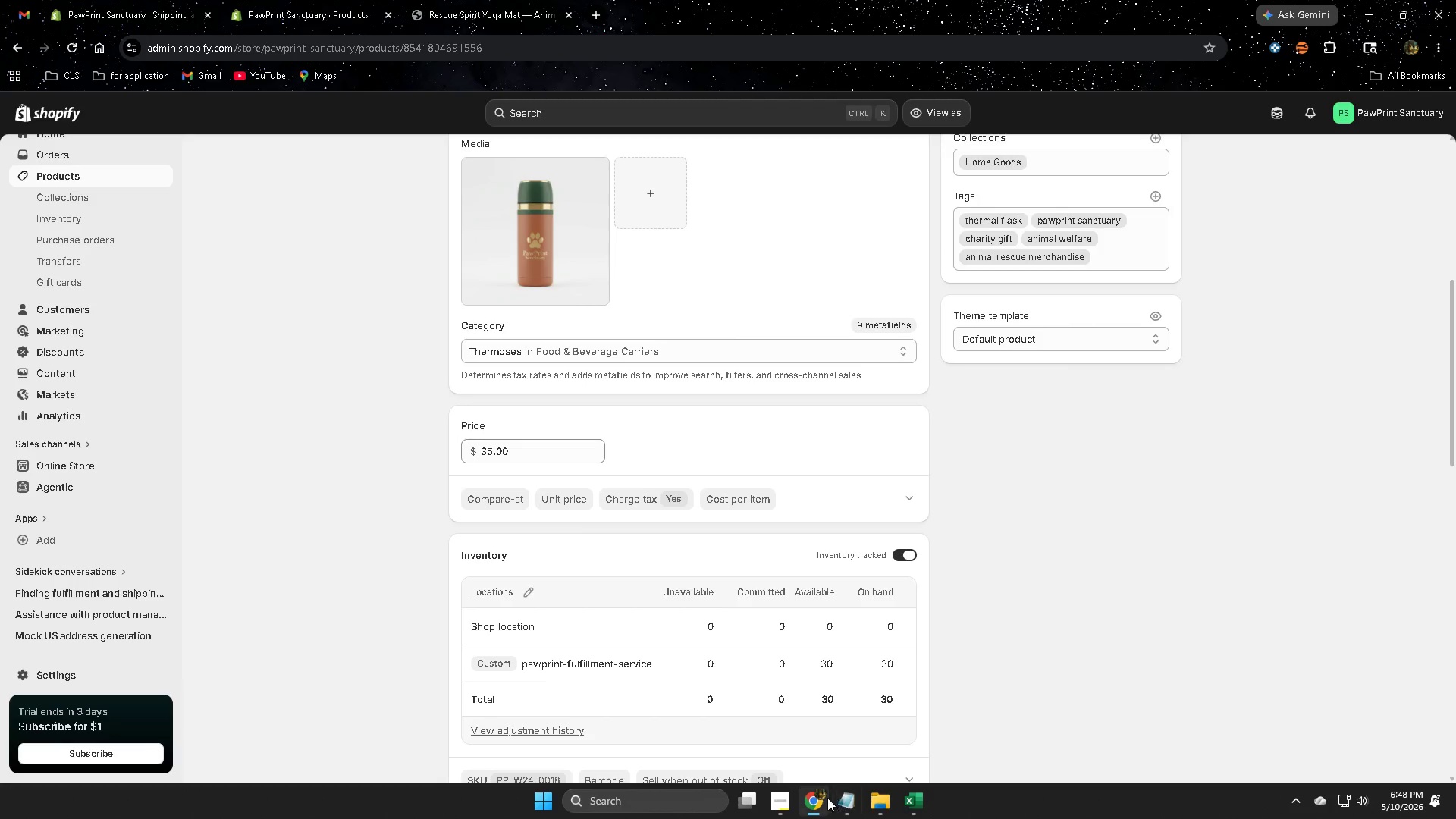 
left_click([780, 799])